 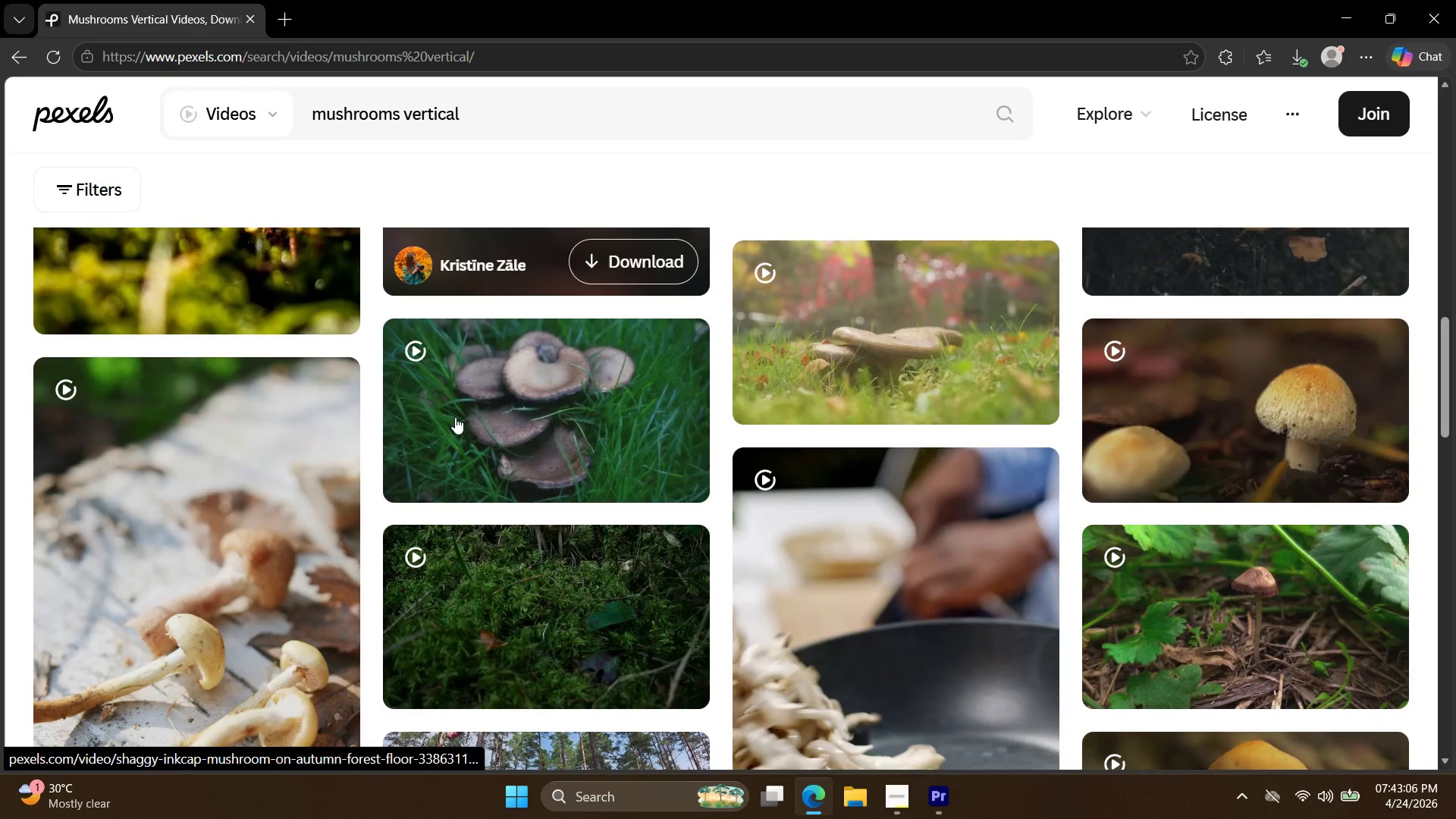 
scroll: coordinate [463, 431], scroll_direction: down, amount: 32.0
 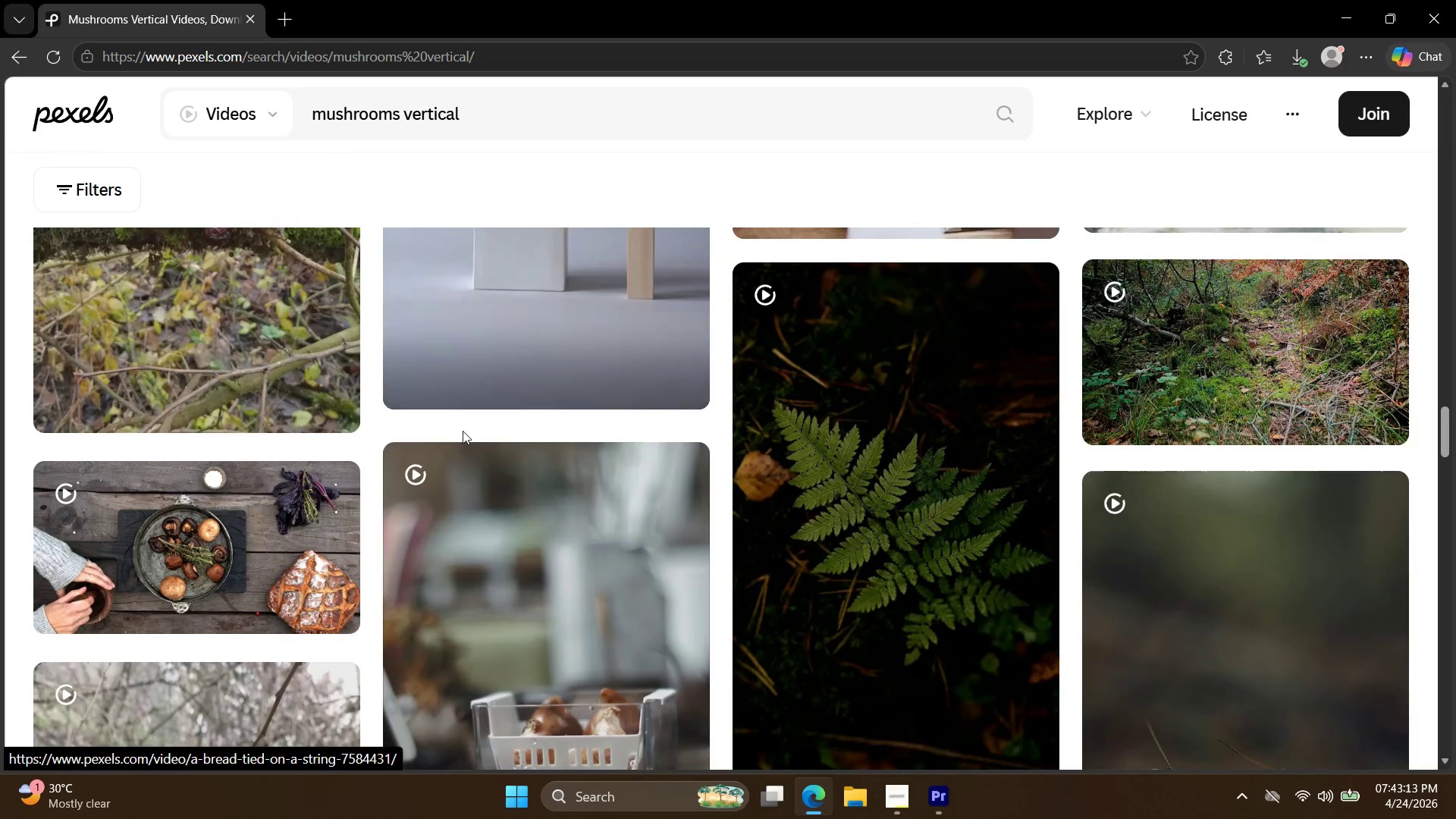 
scroll: coordinate [463, 431], scroll_direction: up, amount: 11.0
 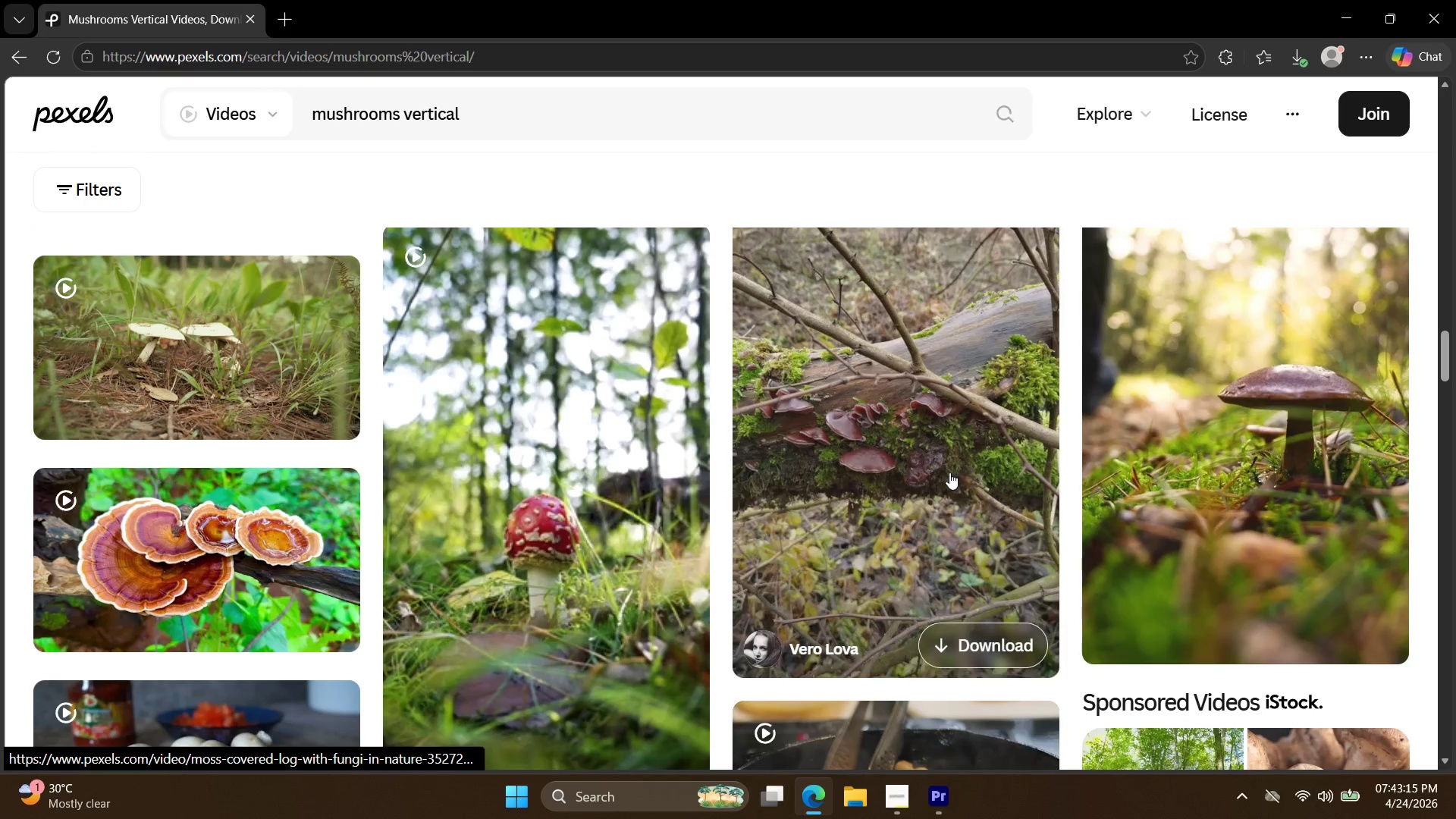 
left_click([1266, 380])
 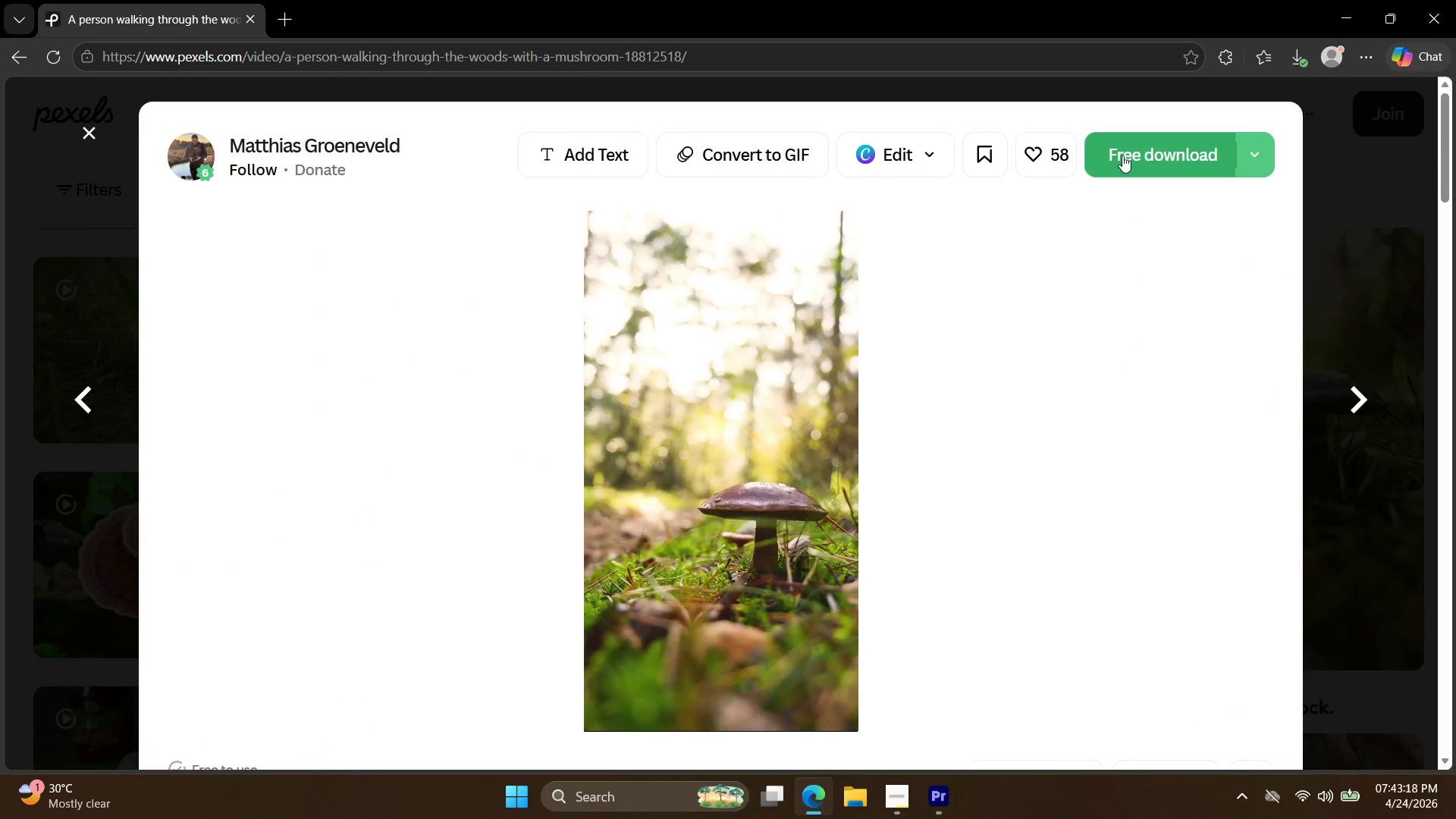 
left_click([1122, 155])
 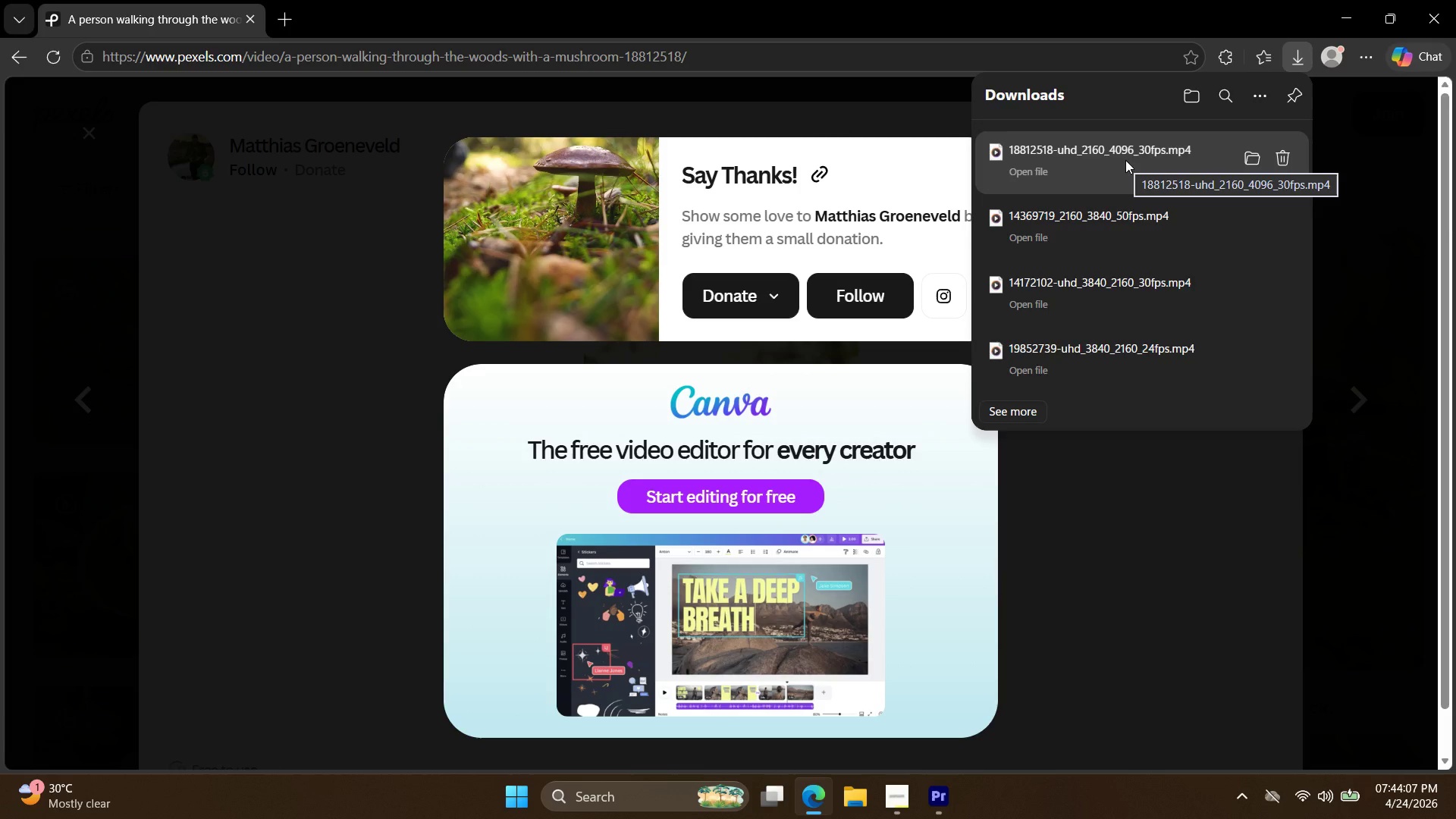 
wait(53.67)
 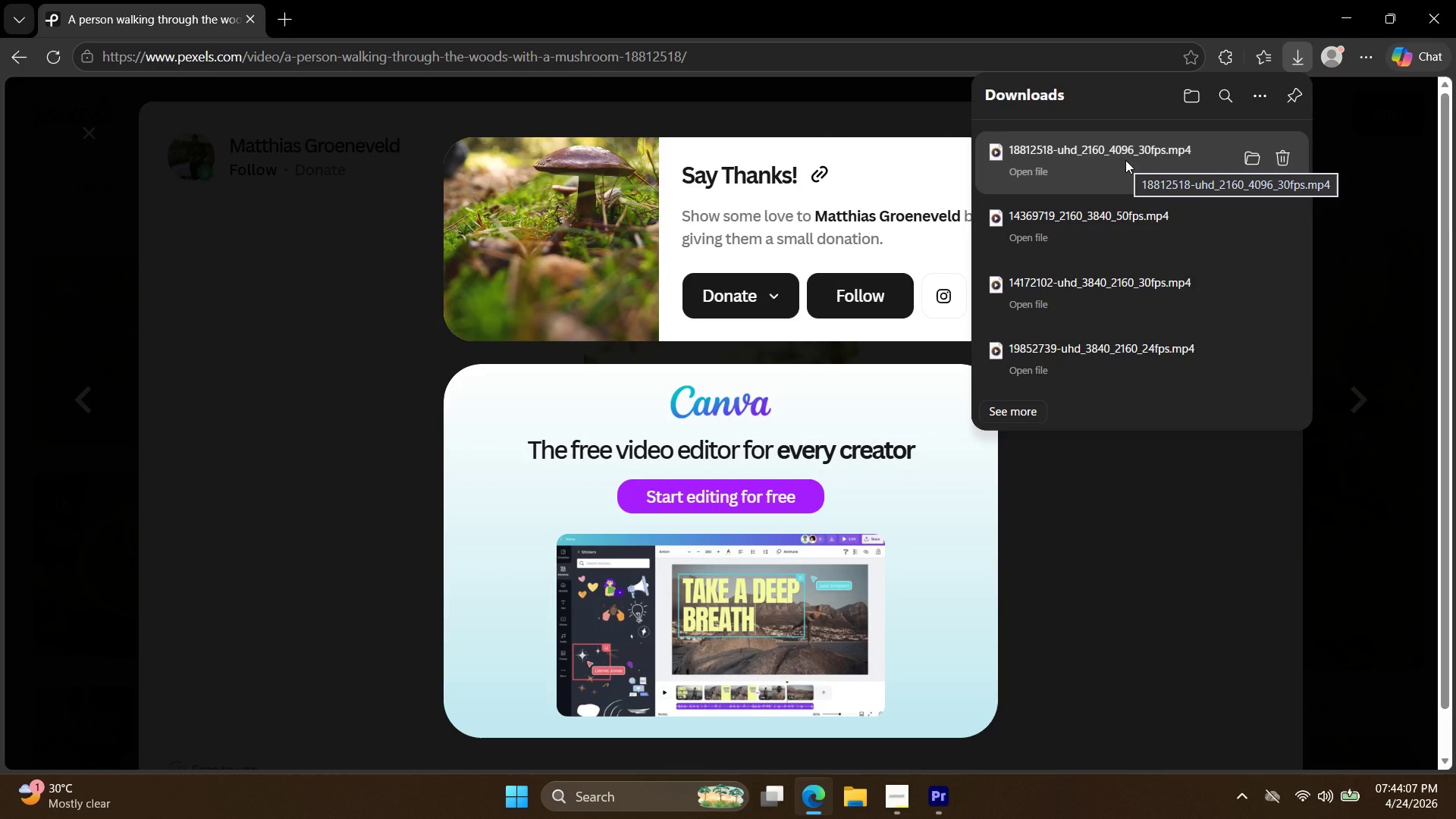 
left_click([277, 340])
 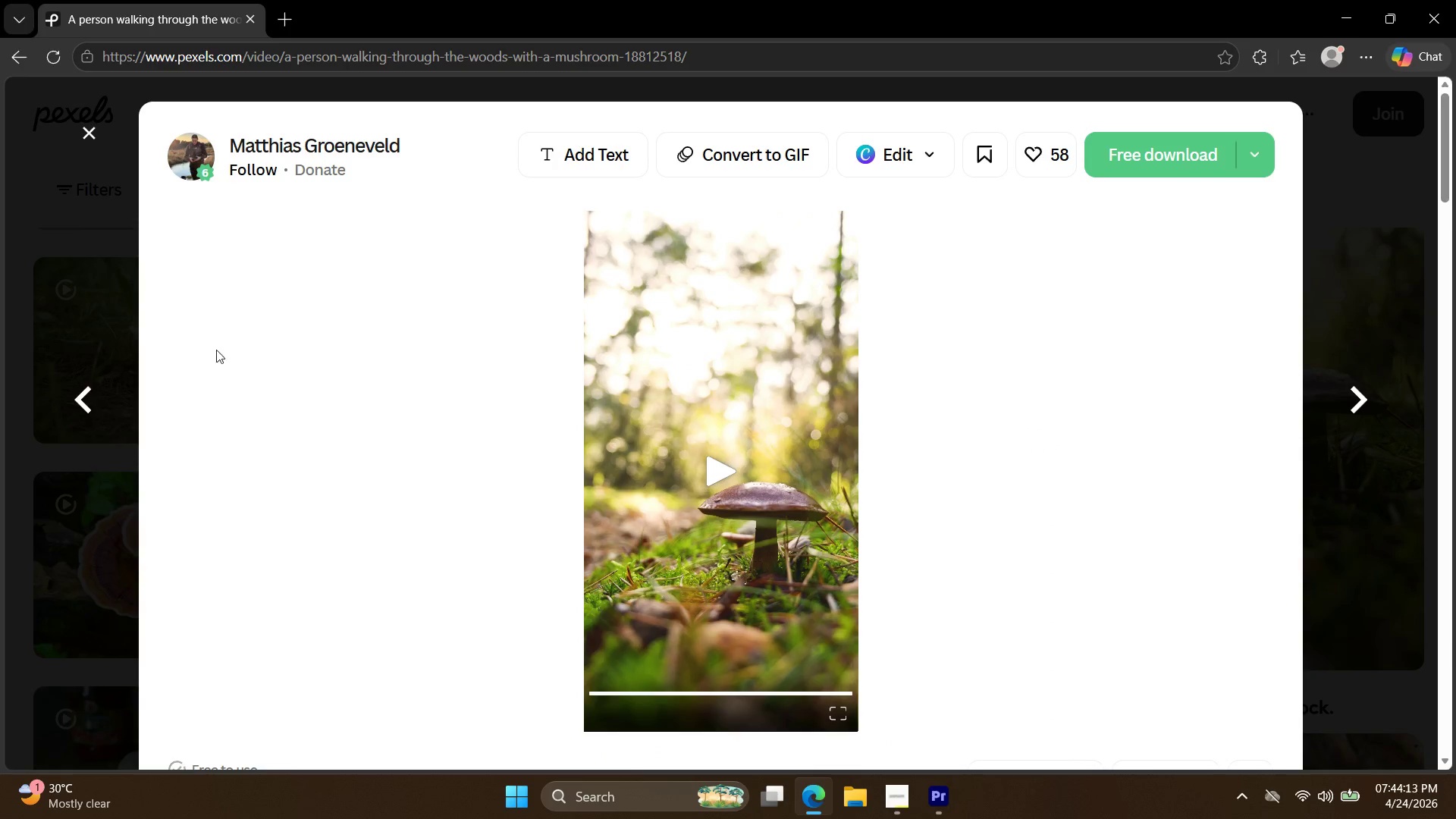 
left_click([111, 290])
 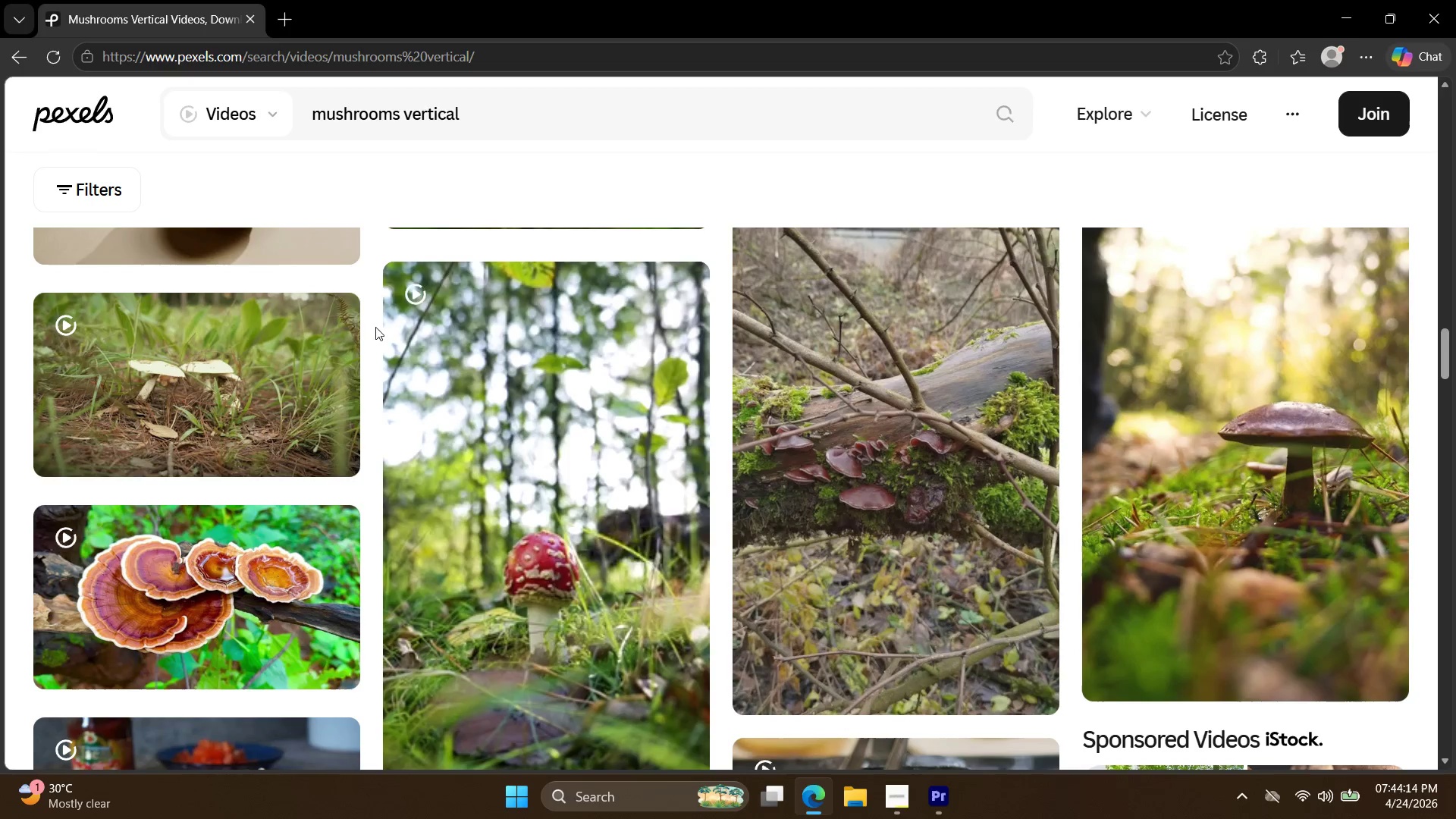 
scroll: coordinate [433, 338], scroll_direction: down, amount: 16.0
 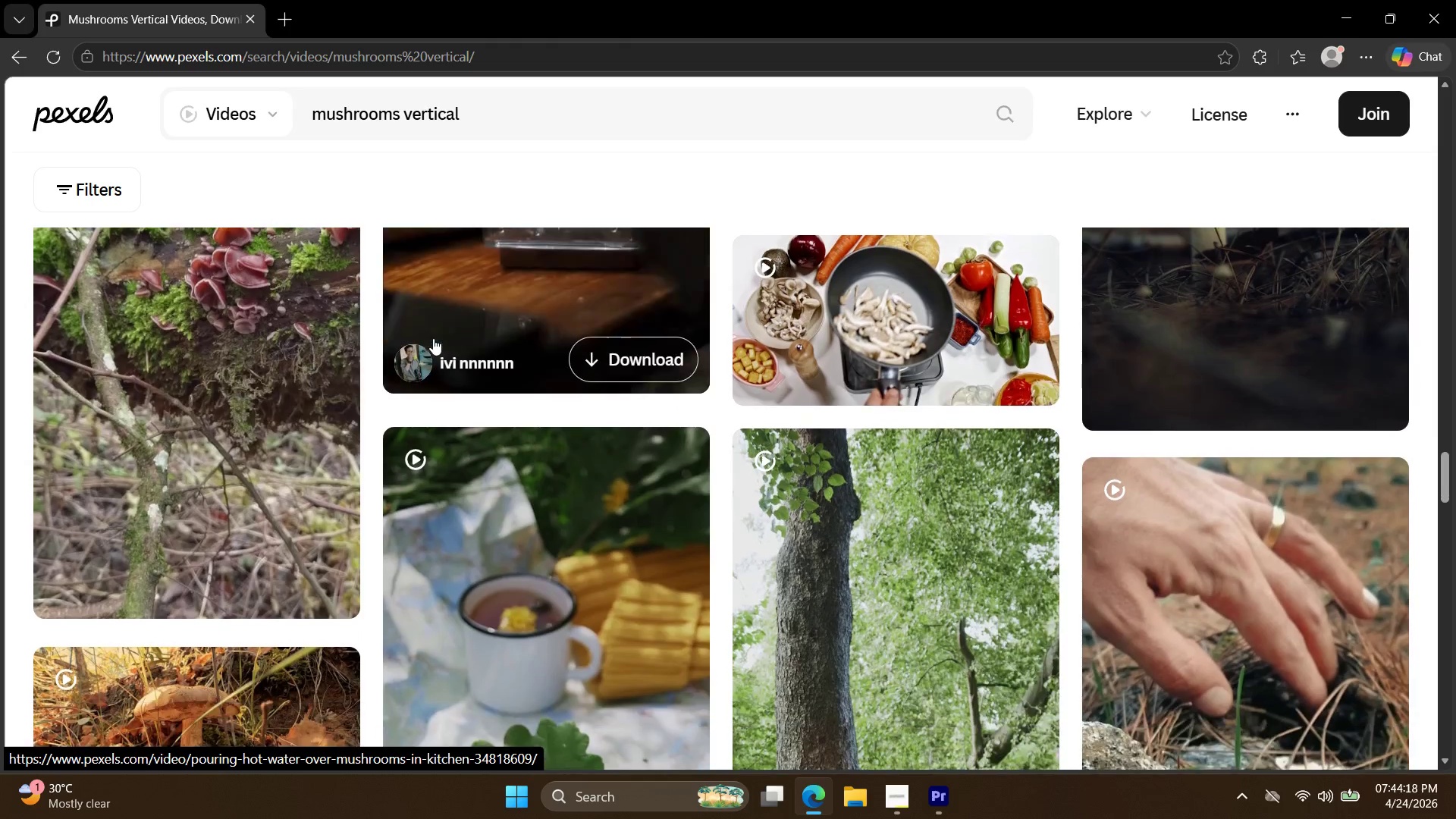 
scroll: coordinate [433, 338], scroll_direction: up, amount: 4.0
 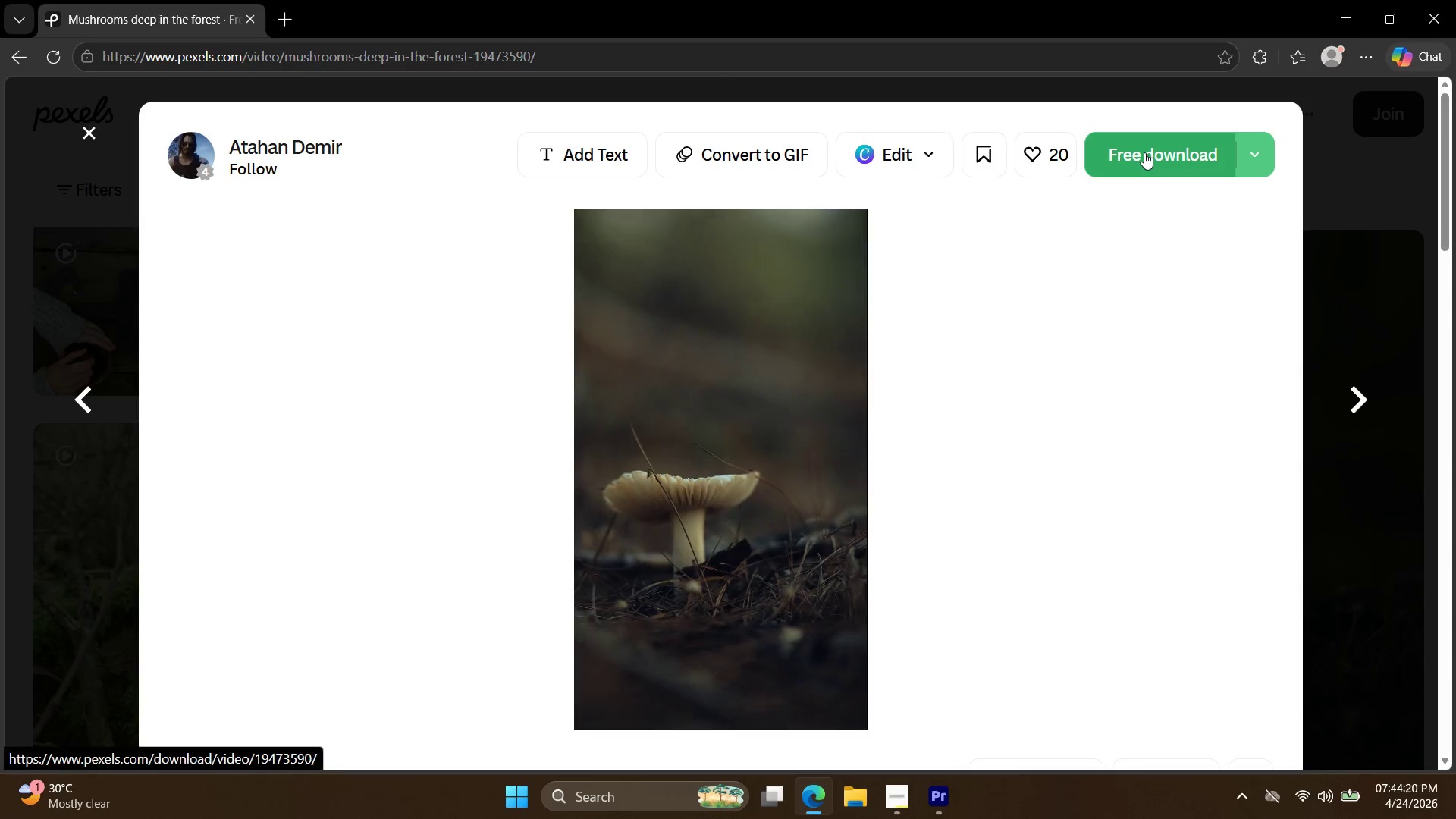 
left_click([1144, 152])
 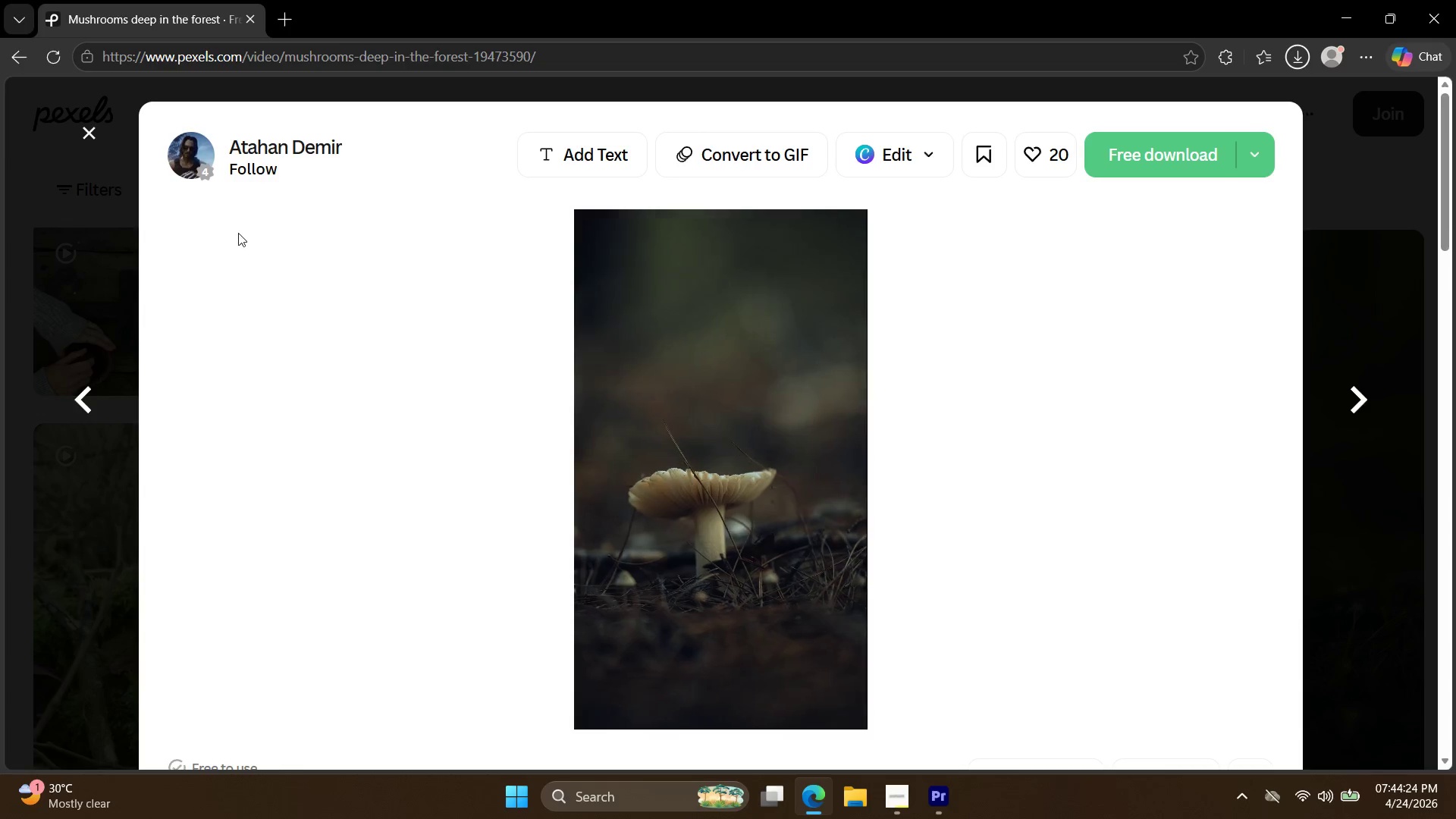 
left_click([84, 135])
 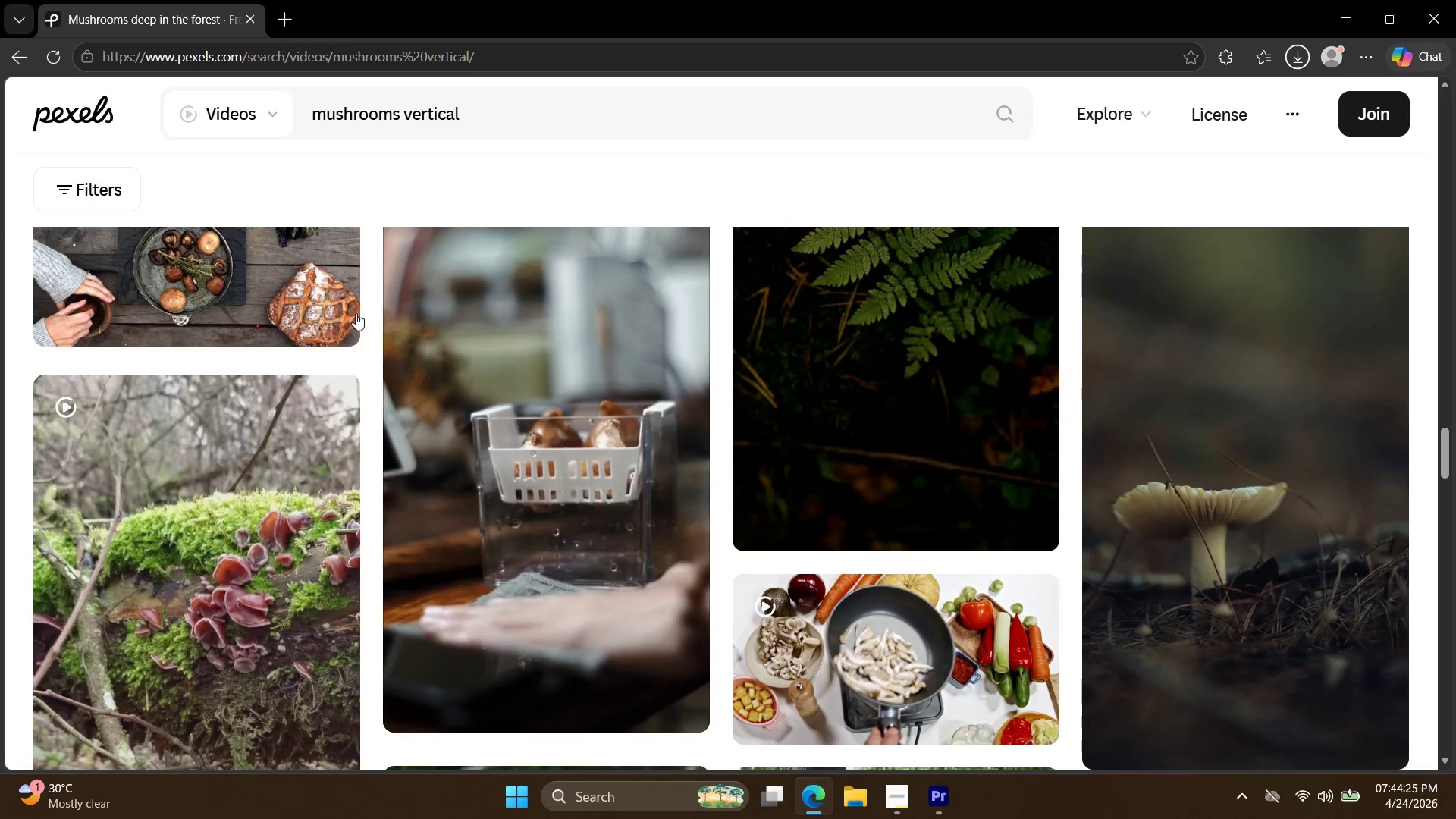 
scroll: coordinate [362, 306], scroll_direction: down, amount: 32.0
 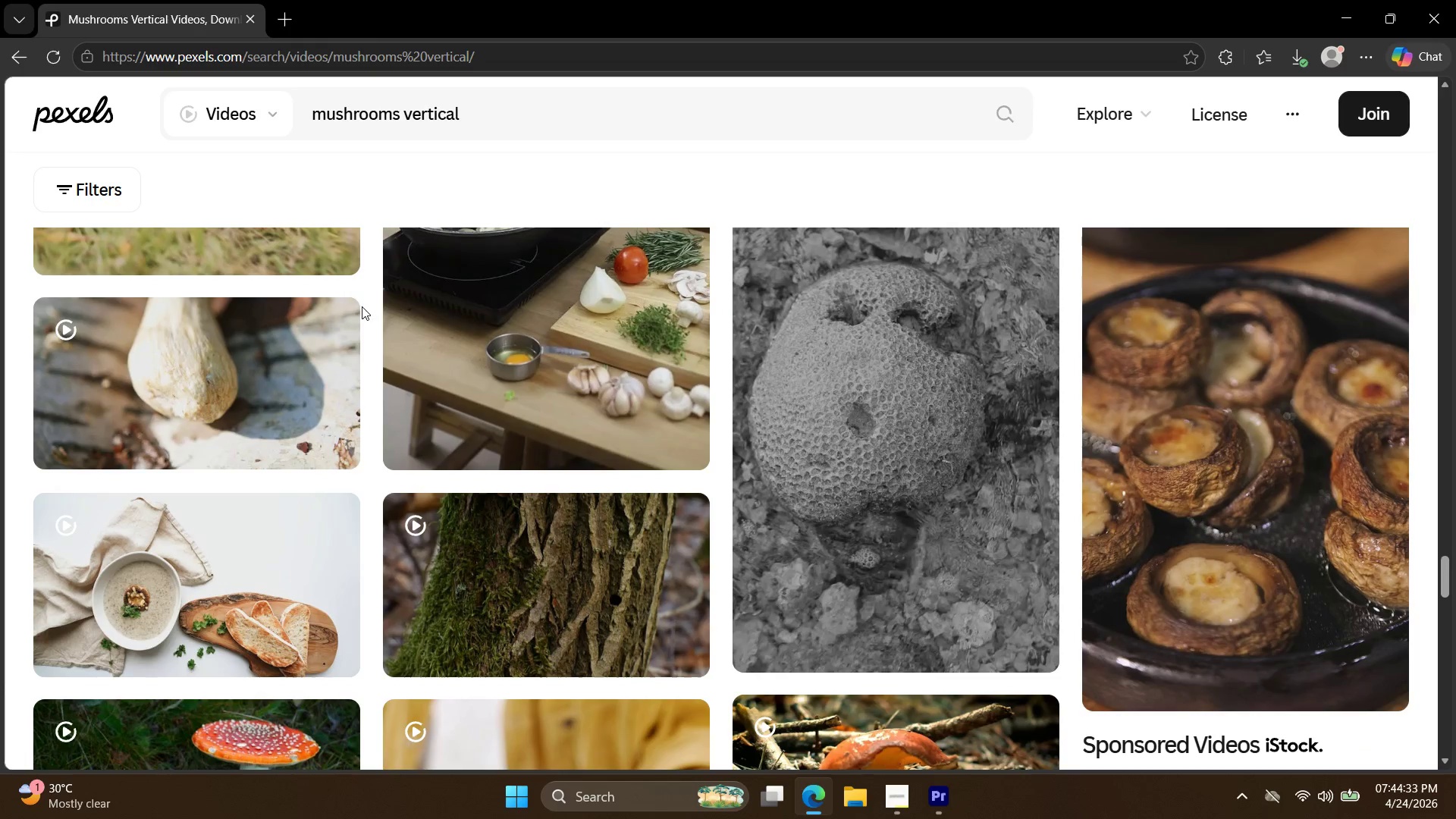 
scroll: coordinate [362, 308], scroll_direction: down, amount: 7.0
 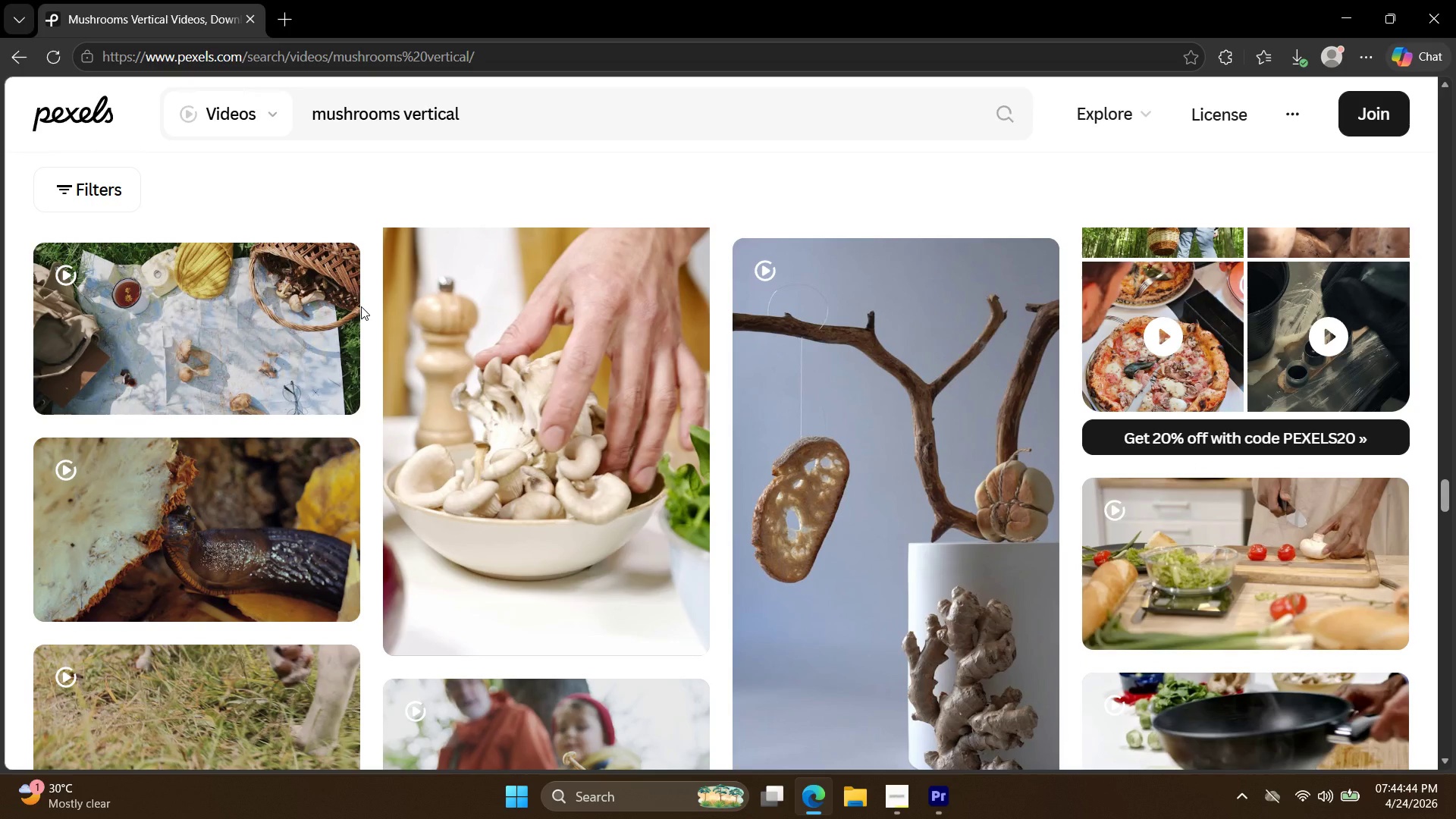 
wait(10.65)
 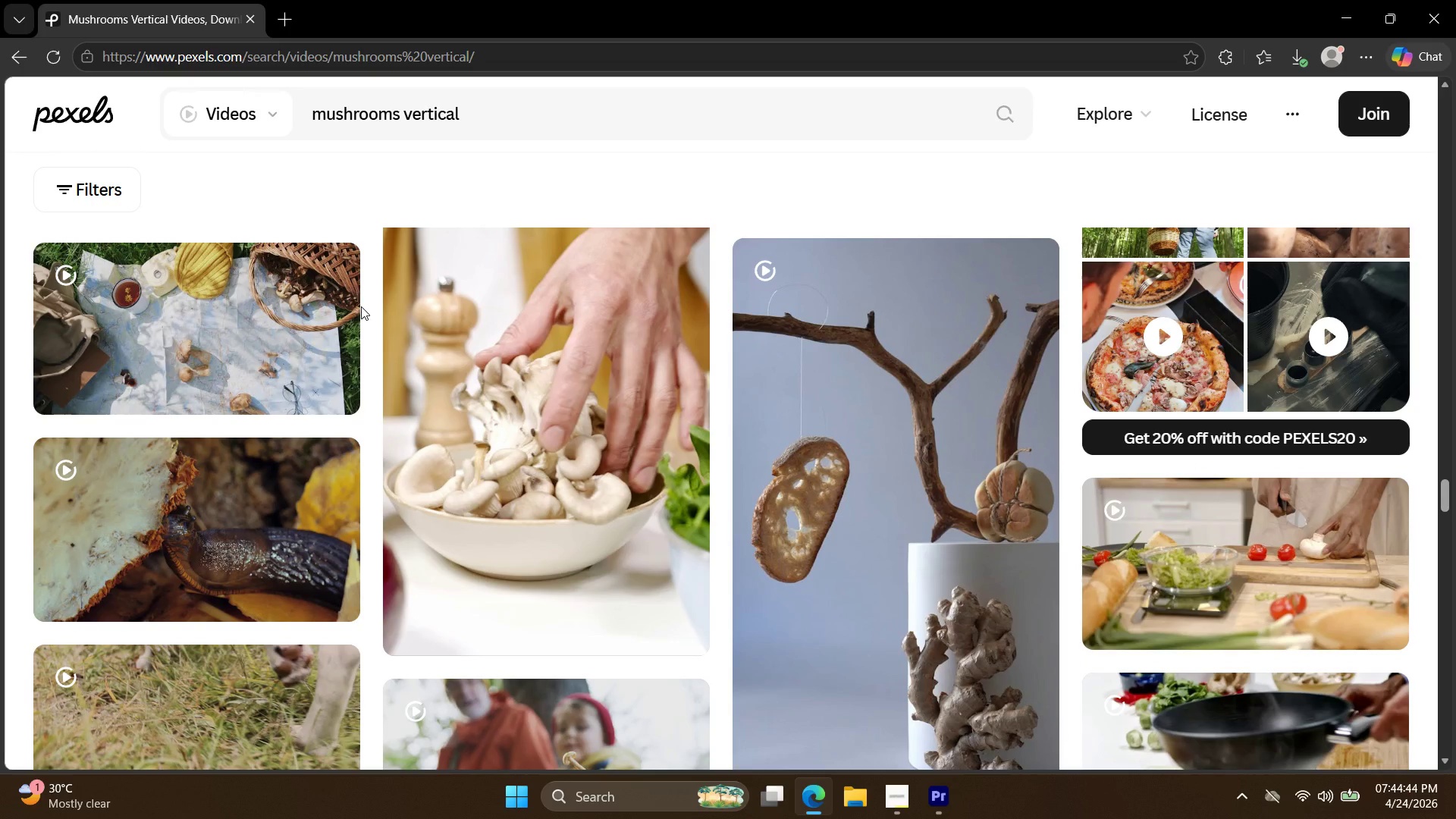 
scroll: coordinate [359, 306], scroll_direction: down, amount: 3.0
 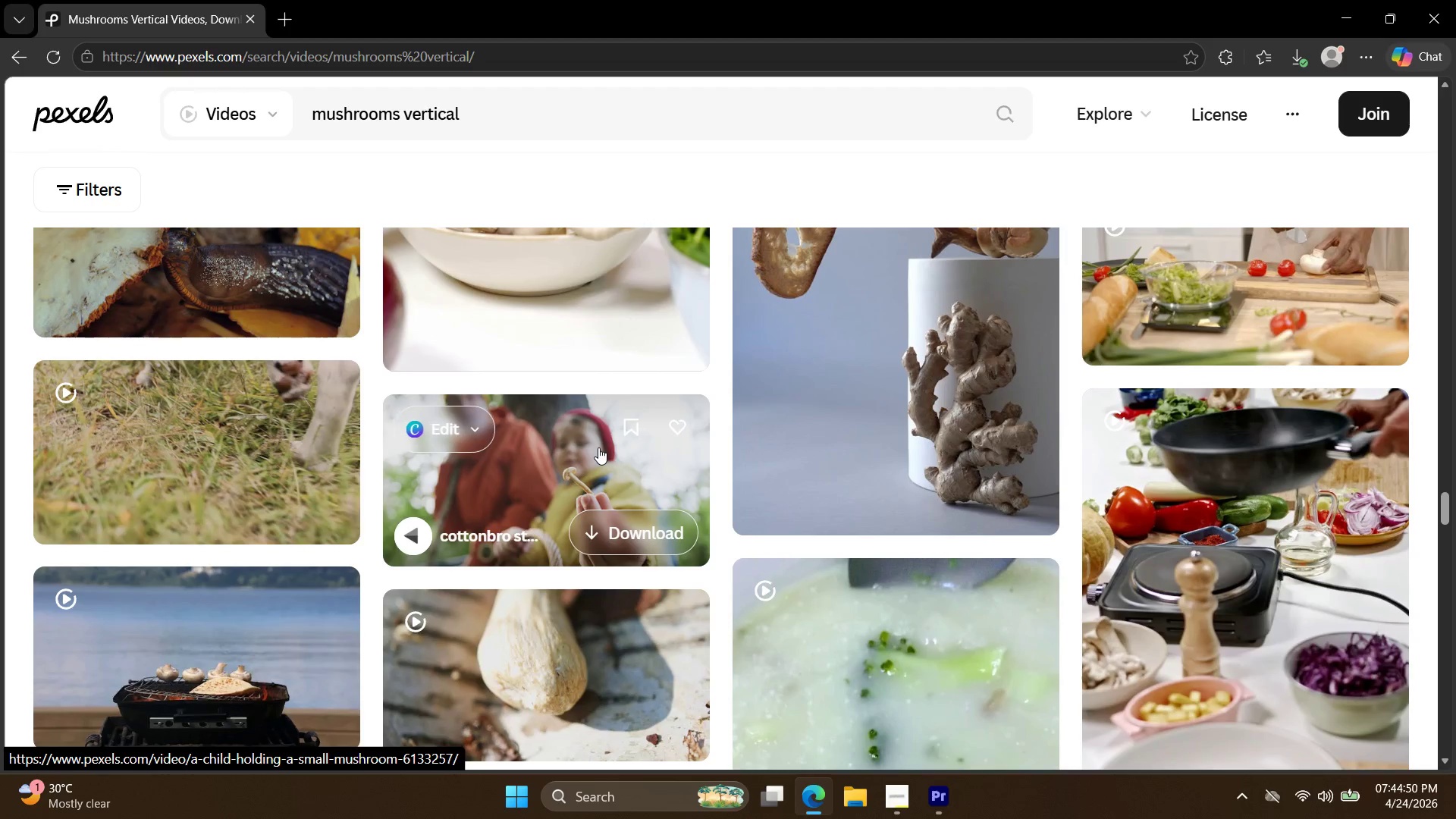 
scroll: coordinate [597, 447], scroll_direction: up, amount: 2.0
 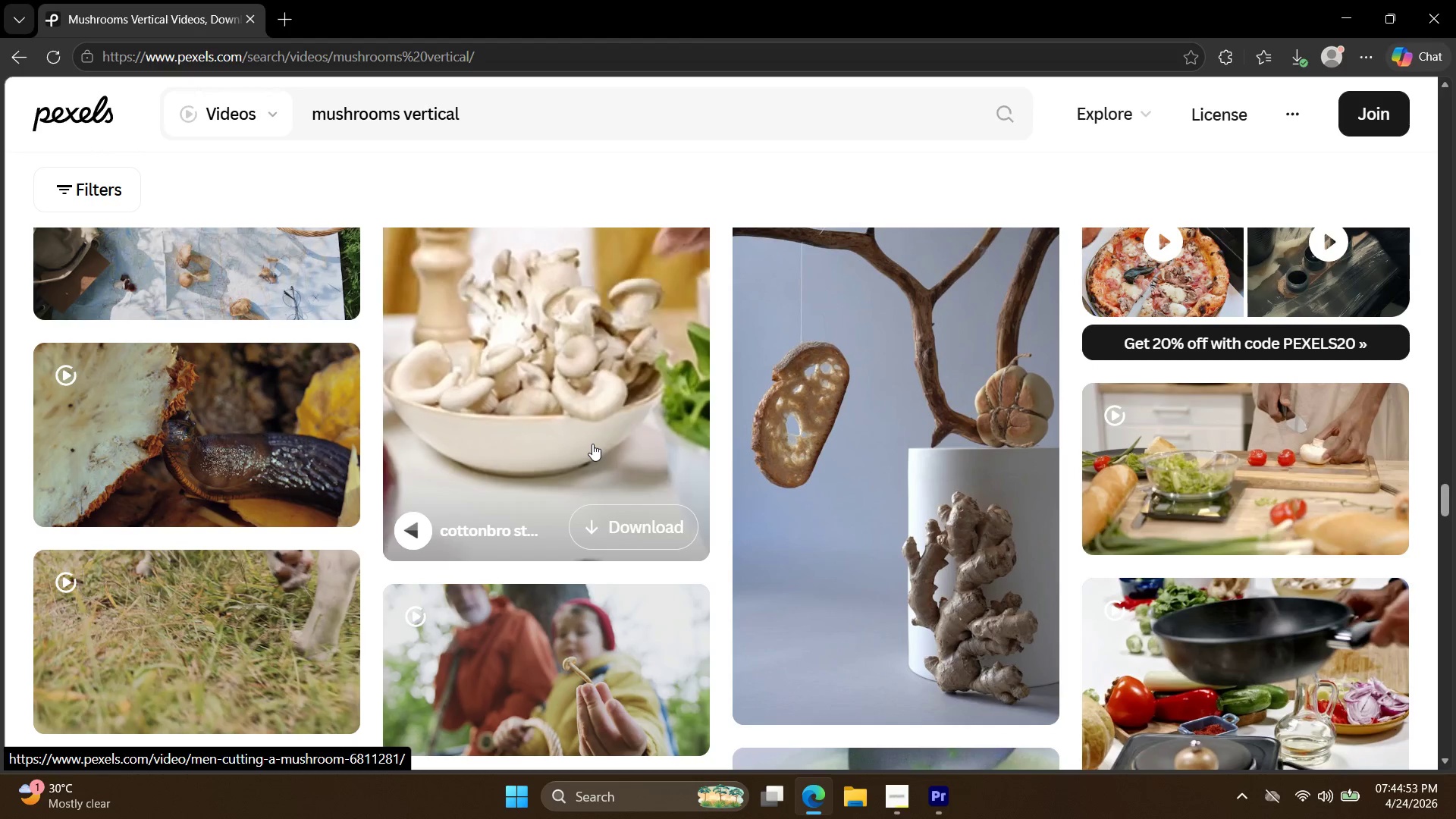 
scroll: coordinate [585, 448], scroll_direction: down, amount: 17.0
 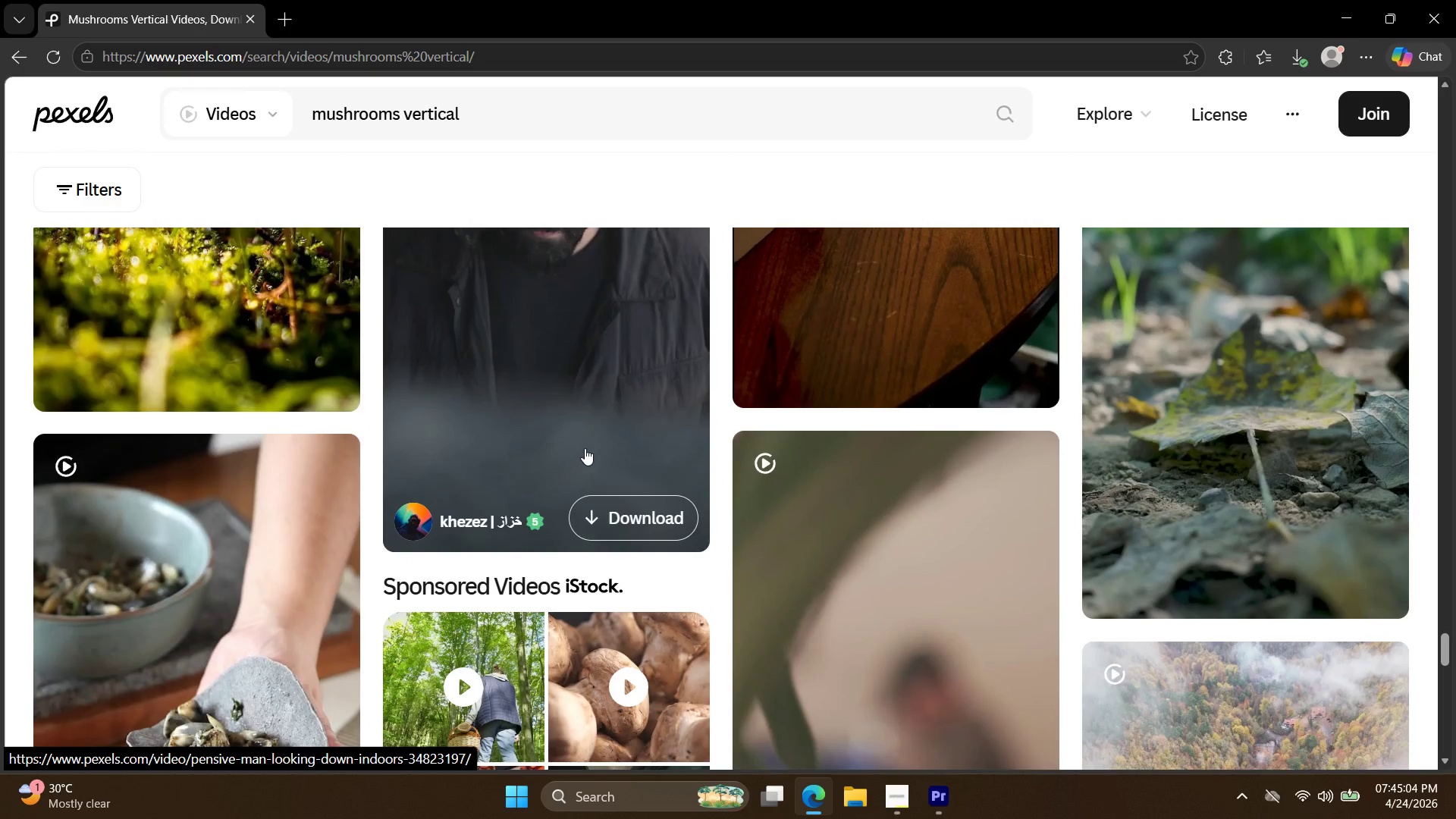 
scroll: coordinate [580, 450], scroll_direction: down, amount: 16.0
 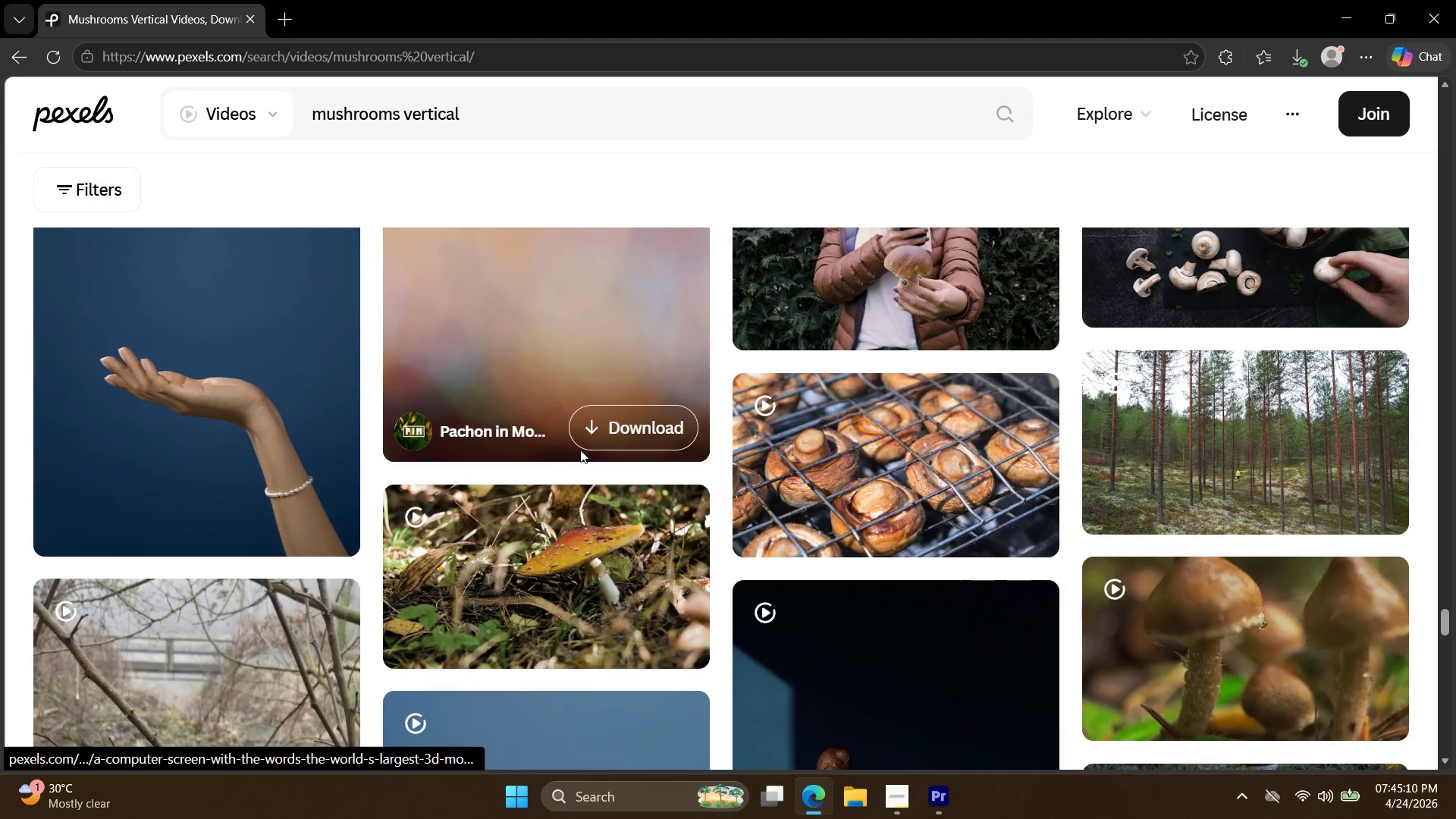 
scroll: coordinate [585, 459], scroll_direction: down, amount: 20.0
 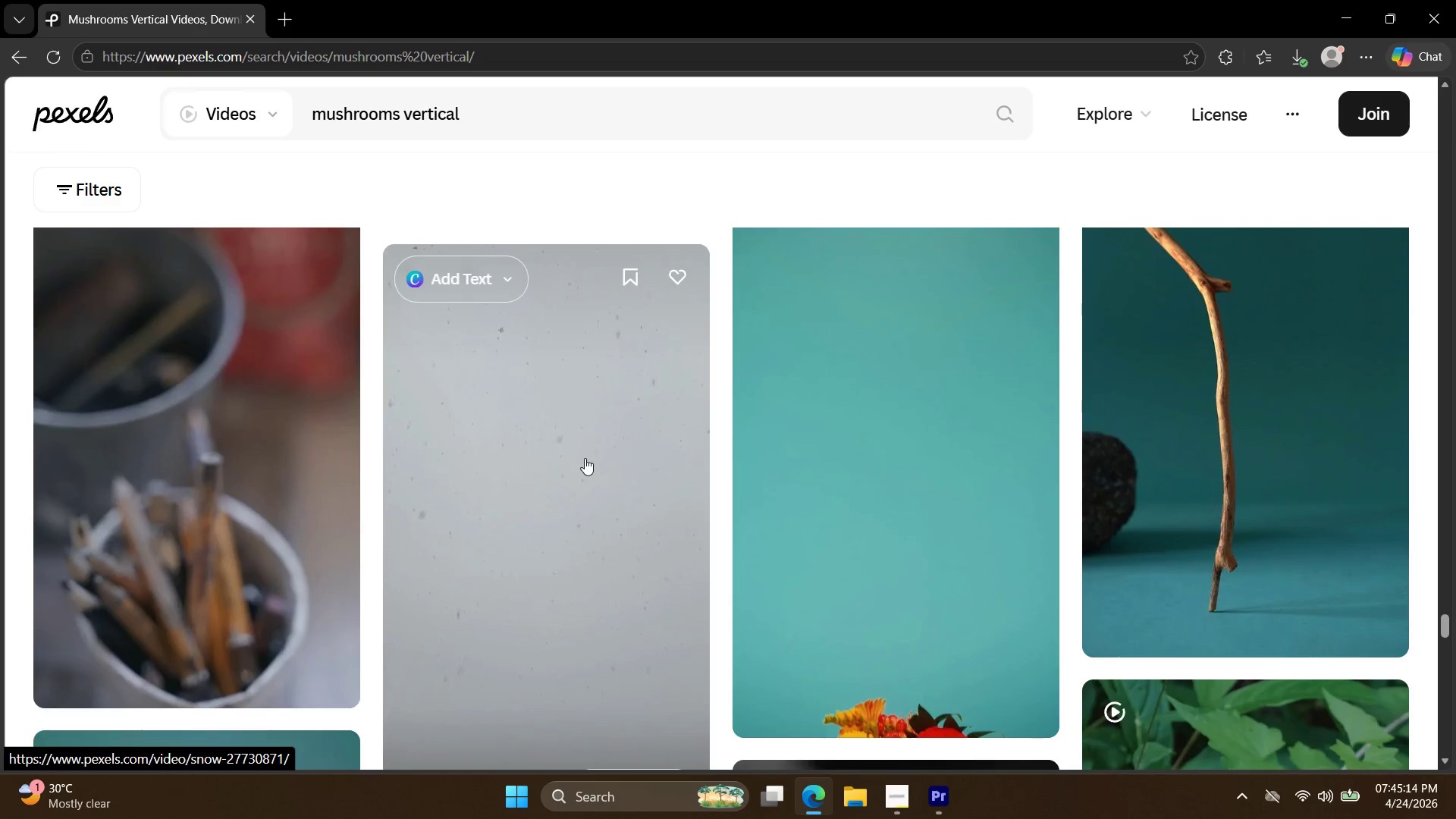 
scroll: coordinate [588, 467], scroll_direction: down, amount: 21.0
 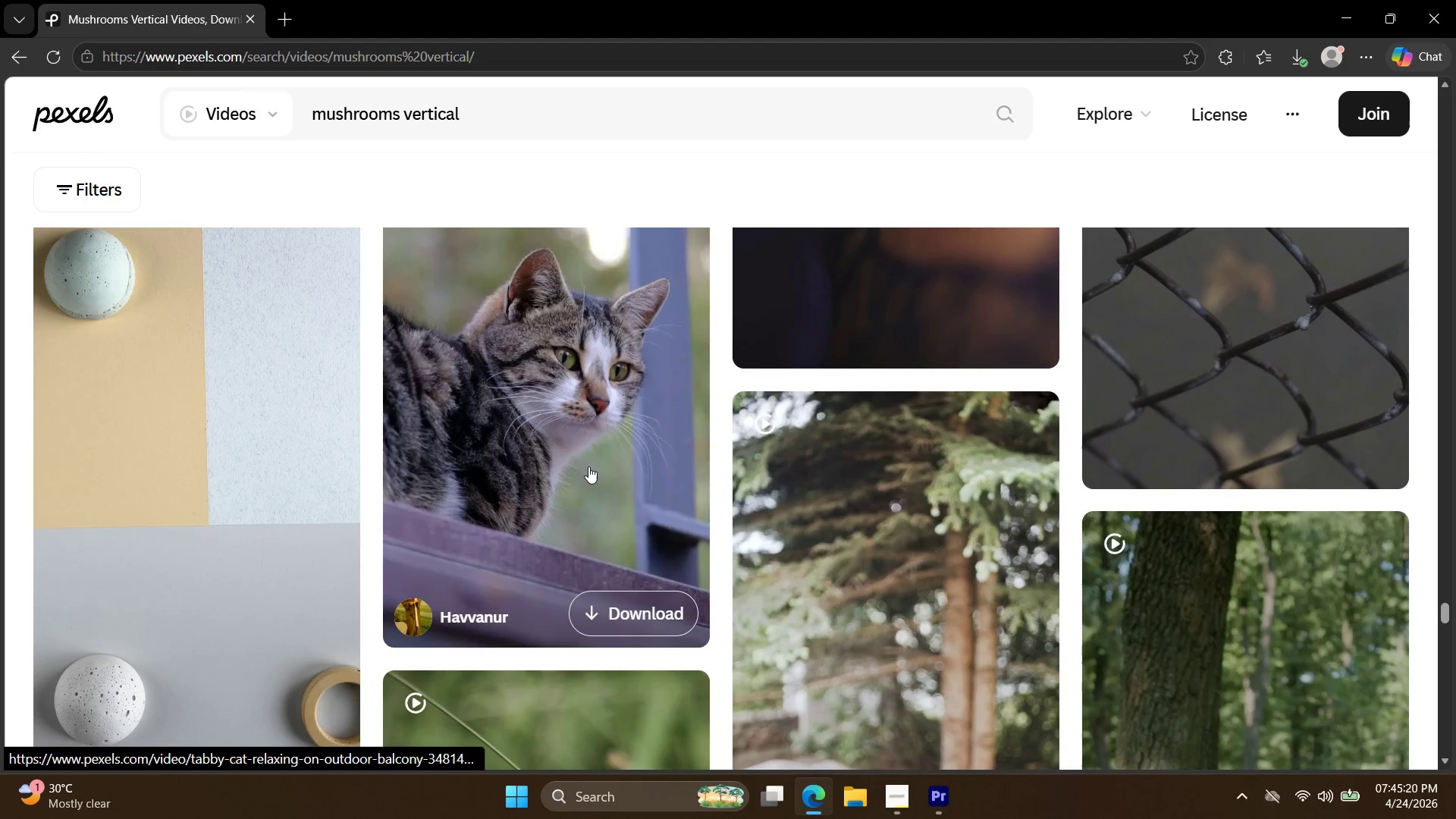 
scroll: coordinate [589, 466], scroll_direction: down, amount: 31.0
 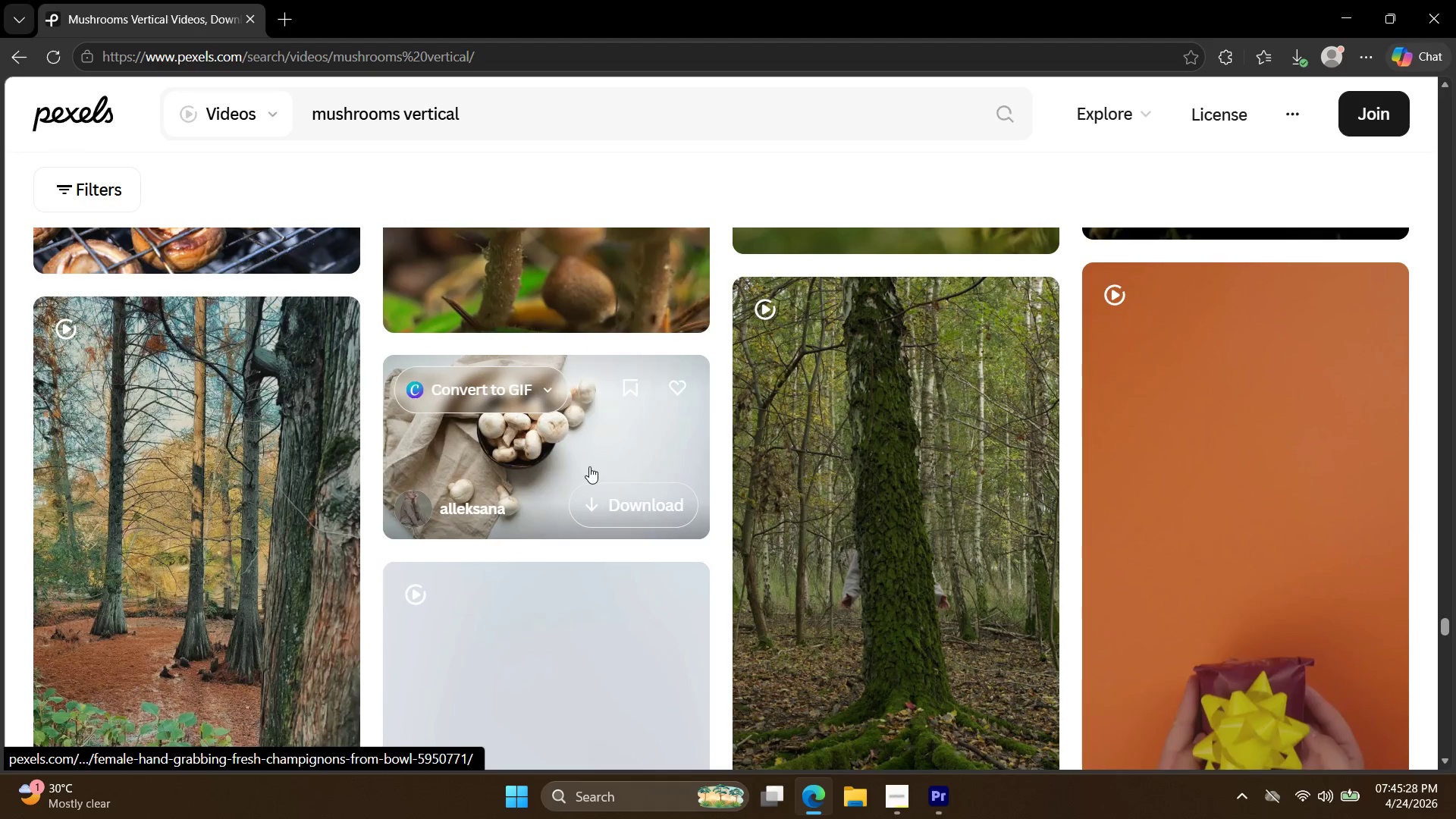 
scroll: coordinate [588, 466], scroll_direction: down, amount: 16.0
 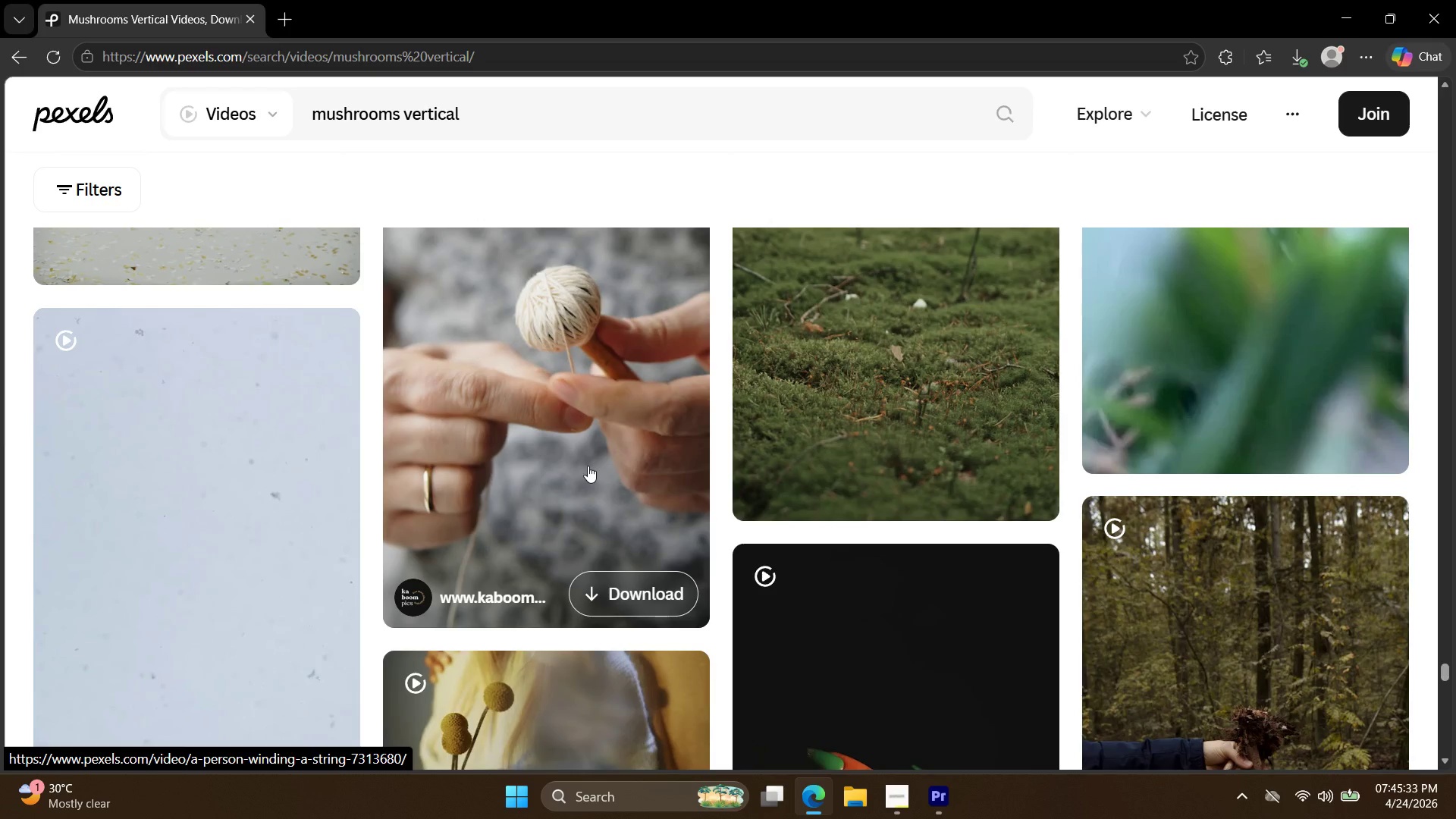 
scroll: coordinate [587, 469], scroll_direction: down, amount: 27.0
 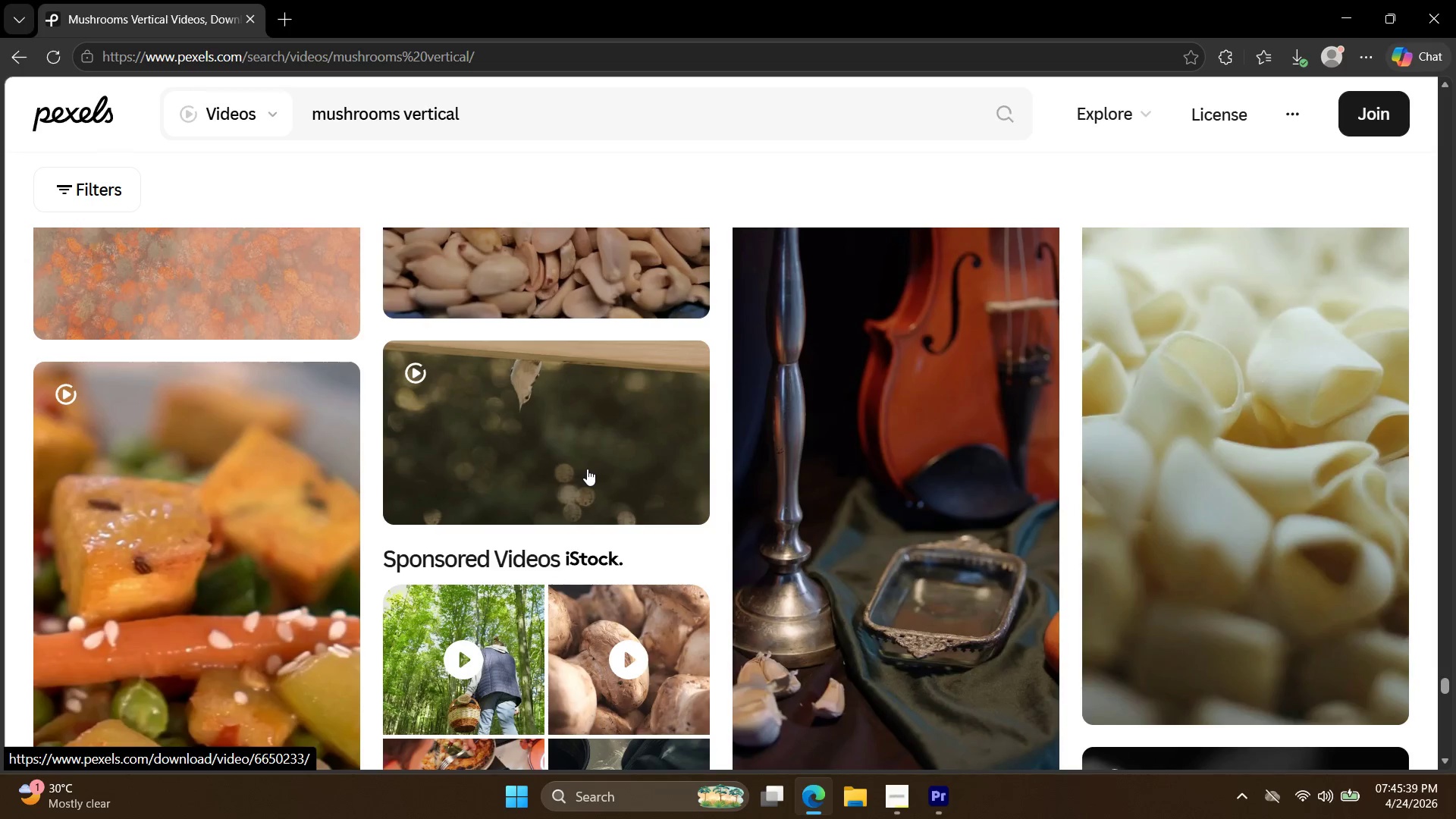 
scroll: coordinate [588, 469], scroll_direction: down, amount: 28.0
 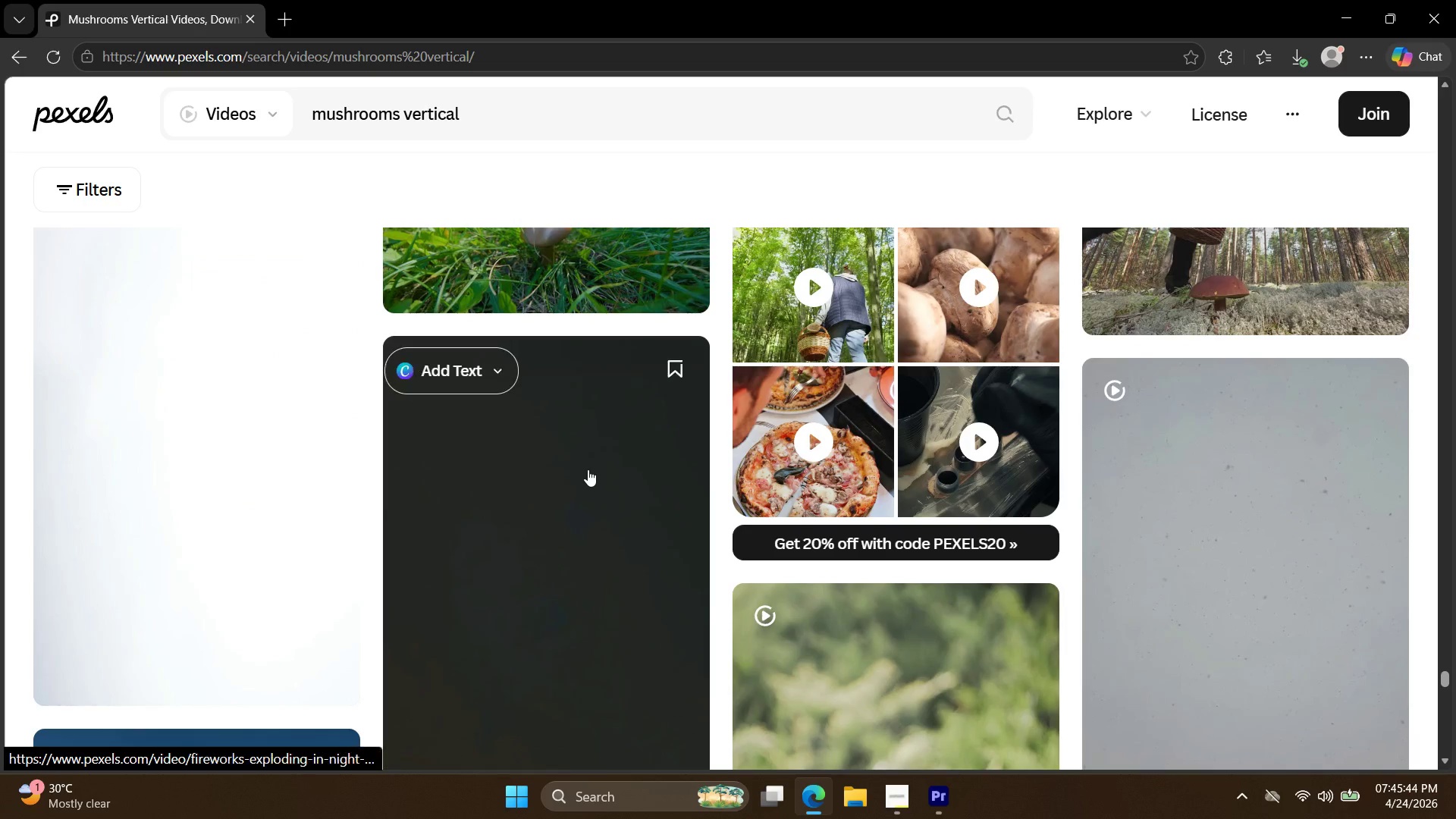 
scroll: coordinate [588, 469], scroll_direction: up, amount: 3.0
 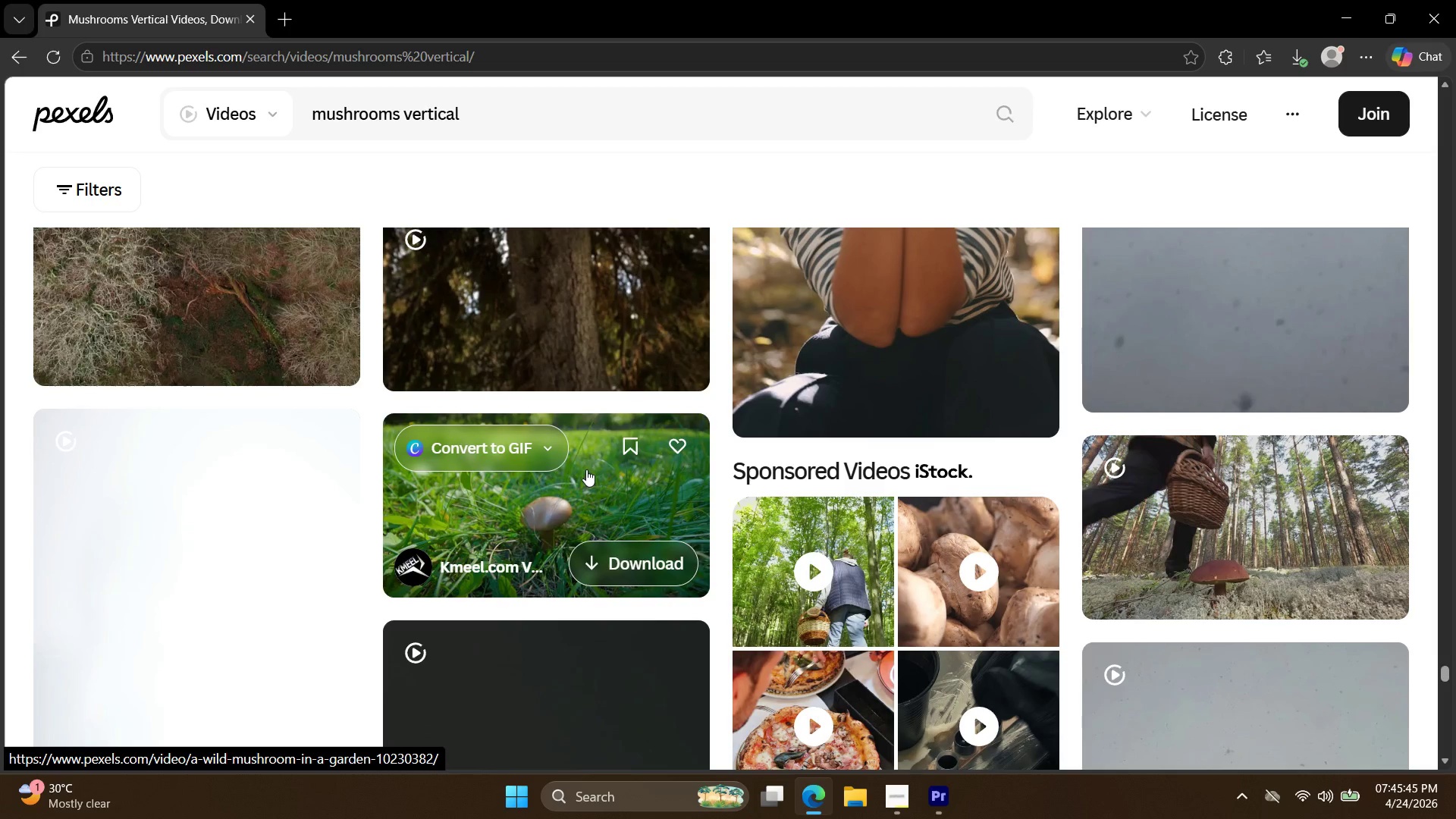 
scroll: coordinate [585, 467], scroll_direction: down, amount: 12.0
 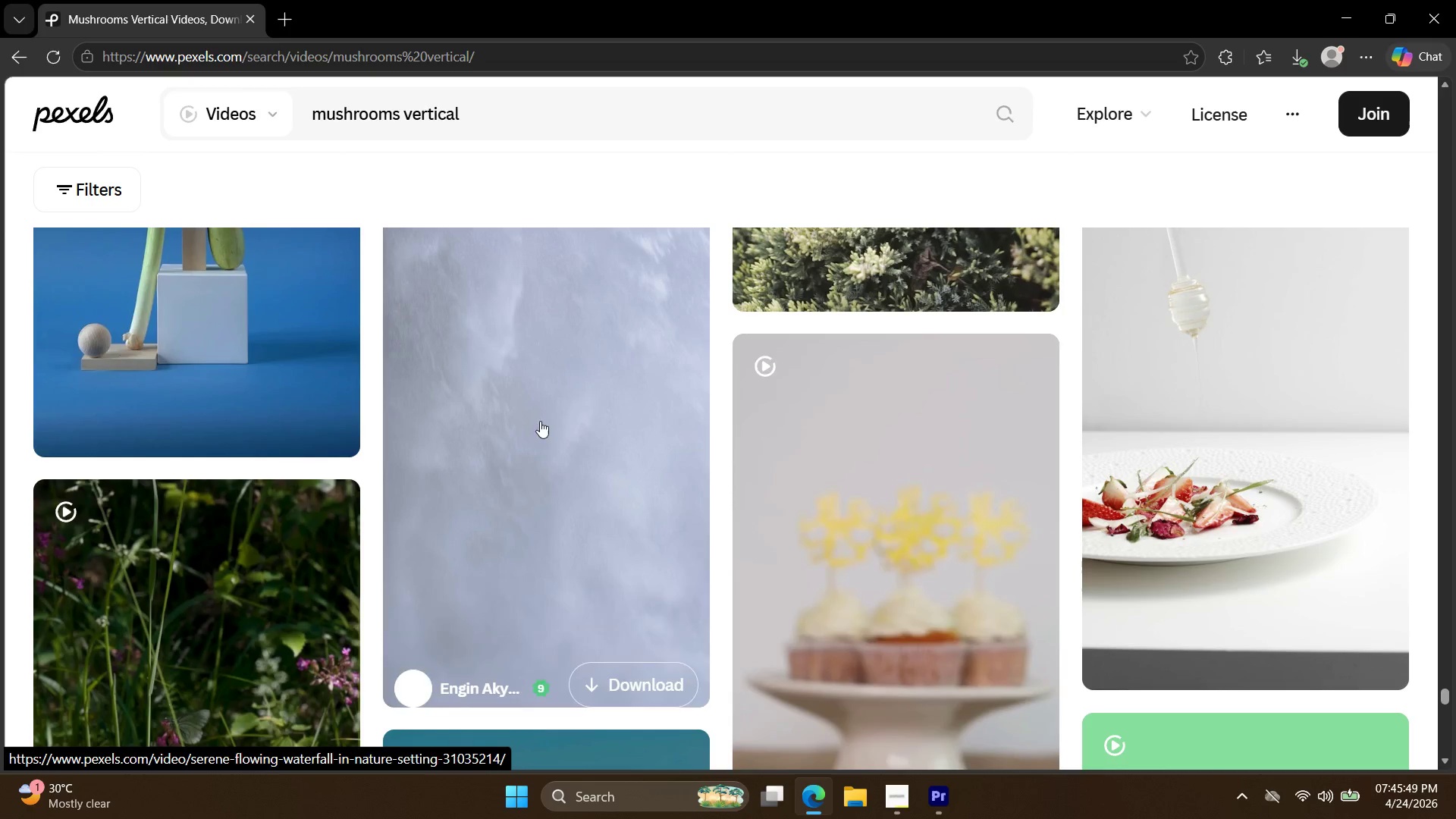 
left_click([908, 800])